 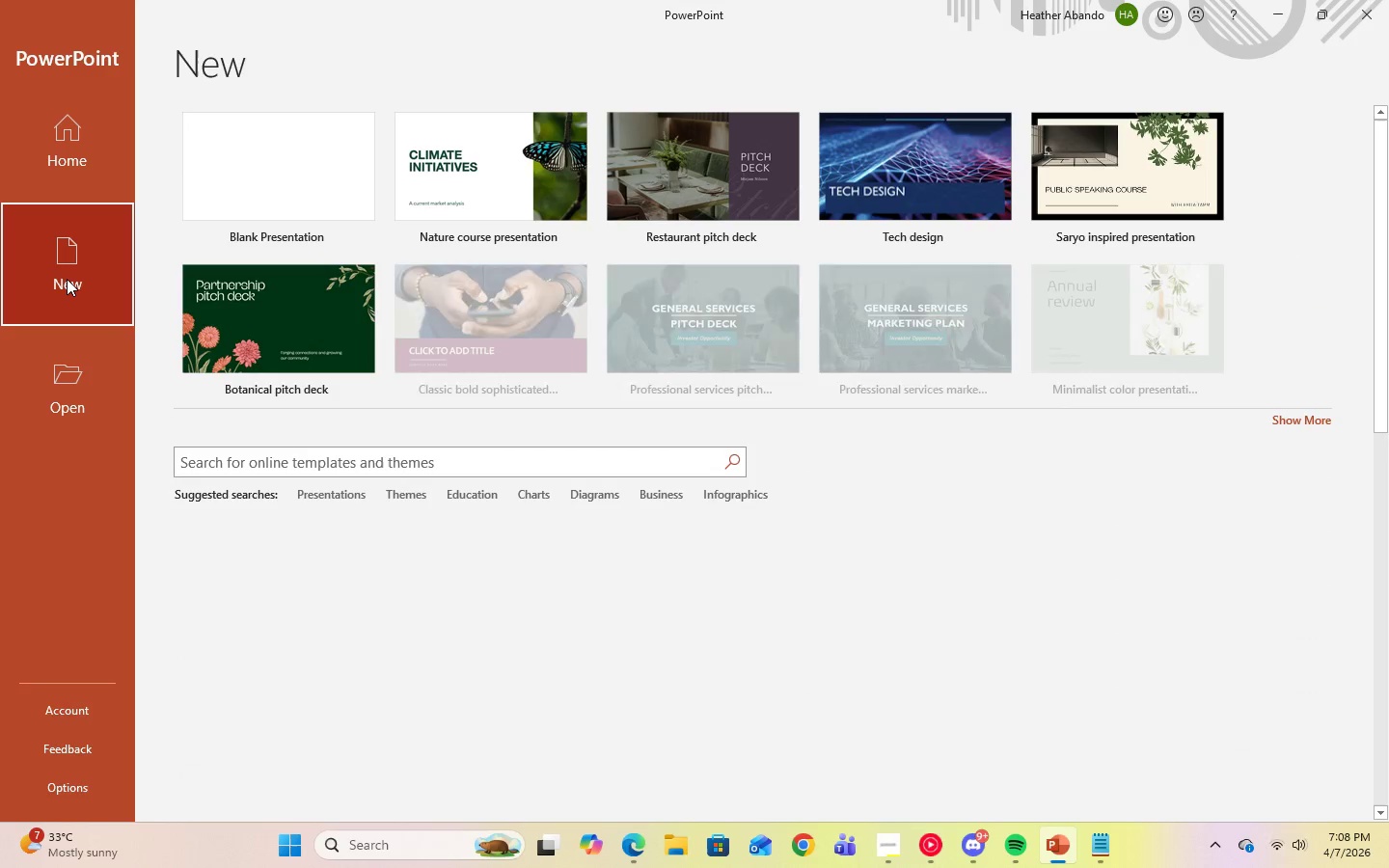 
mouse_move([445, 517])
 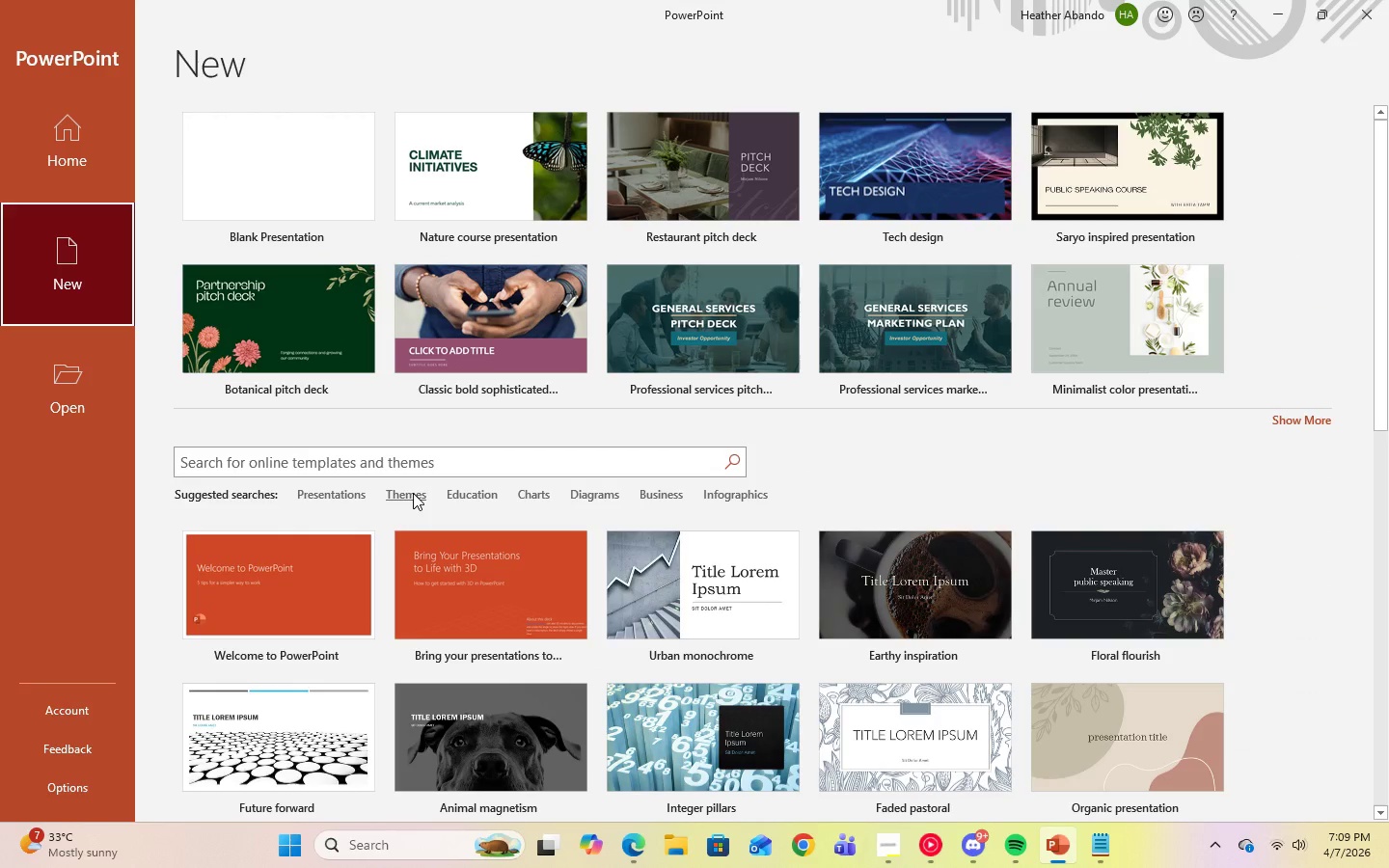 
left_click([413, 493])
 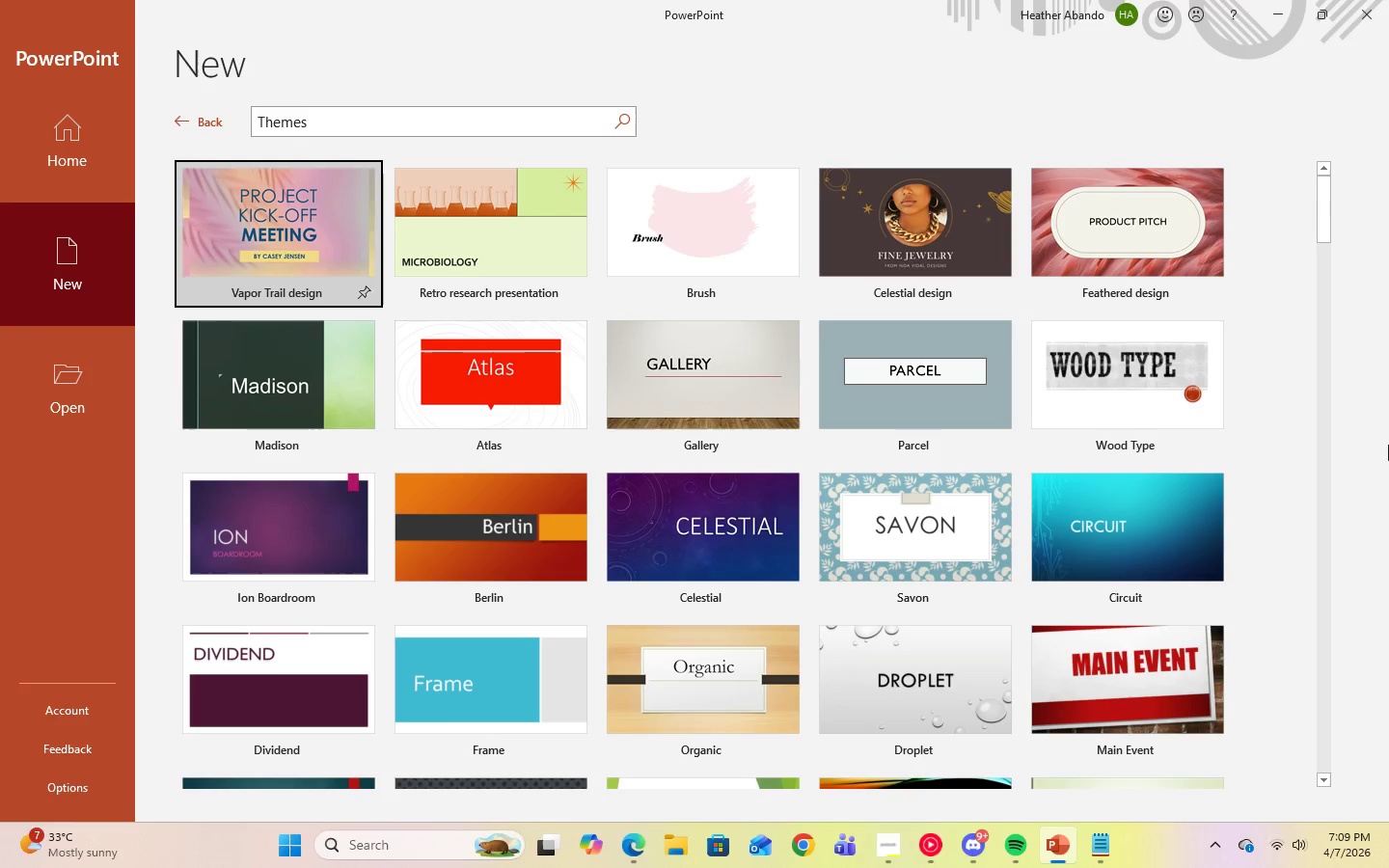 
scroll: coordinate [1187, 438], scroll_direction: down, amount: 11.0
 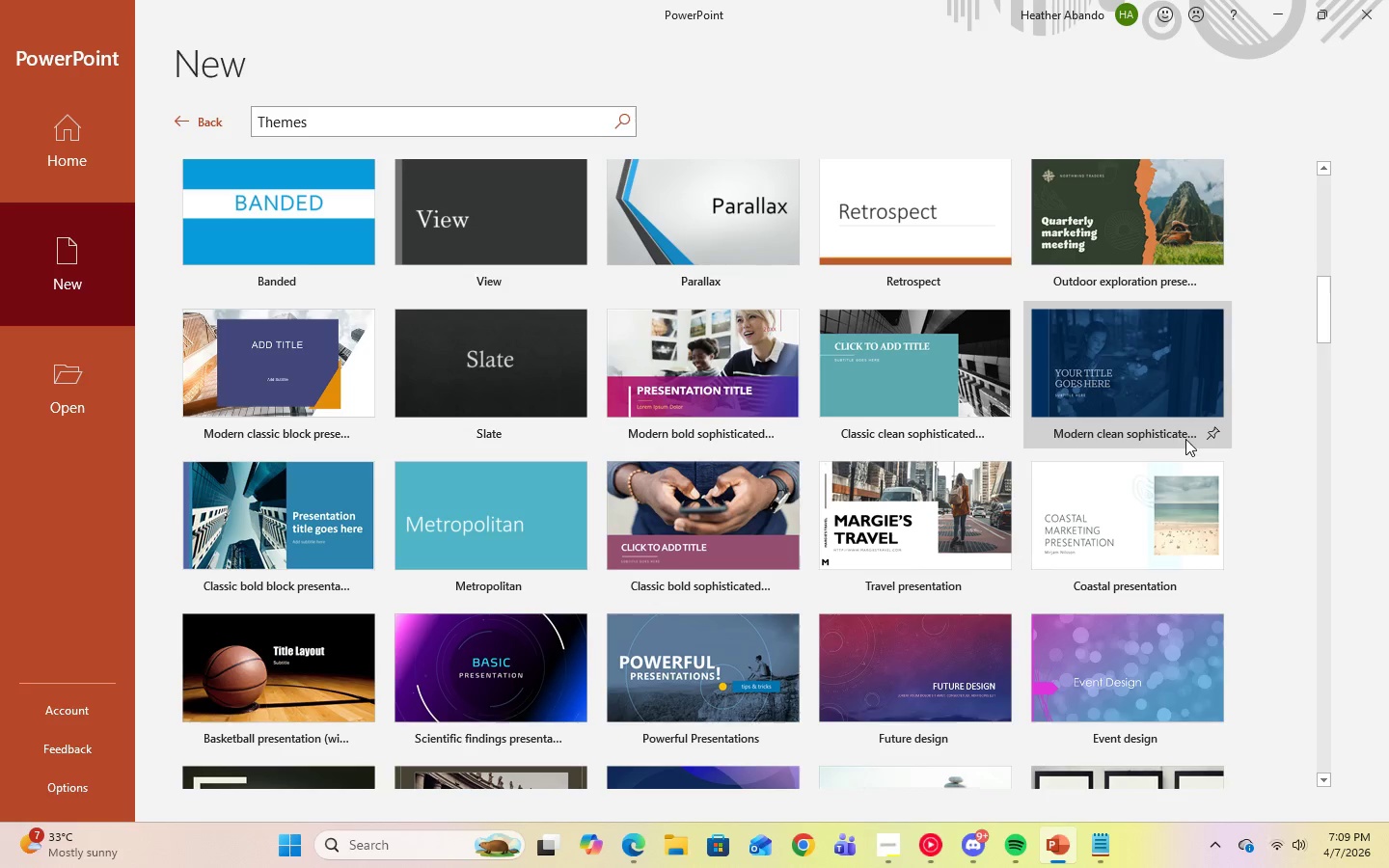 
left_click([888, 844])